 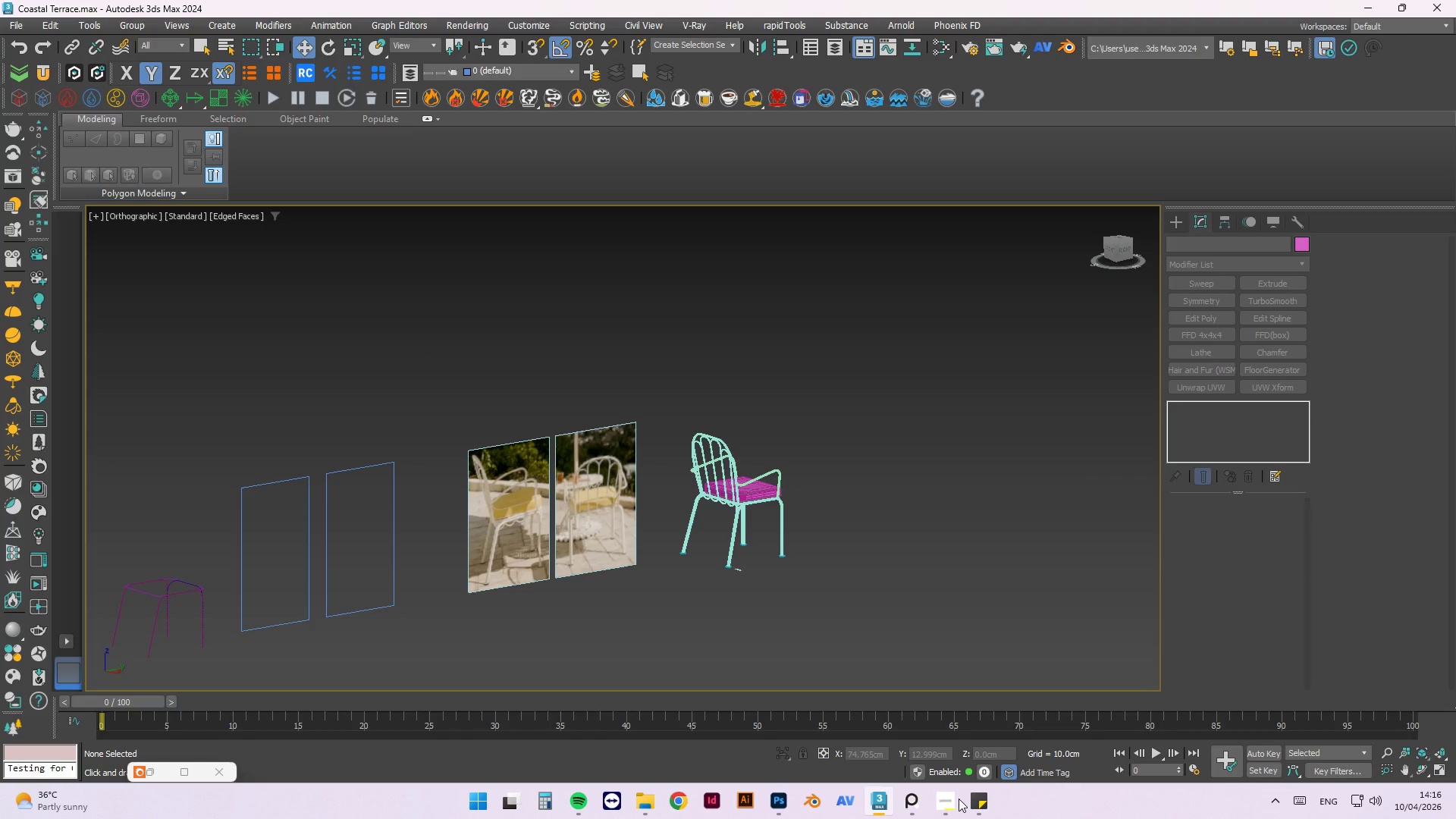 
scroll: coordinate [759, 460], scroll_direction: up, amount: 2.0
 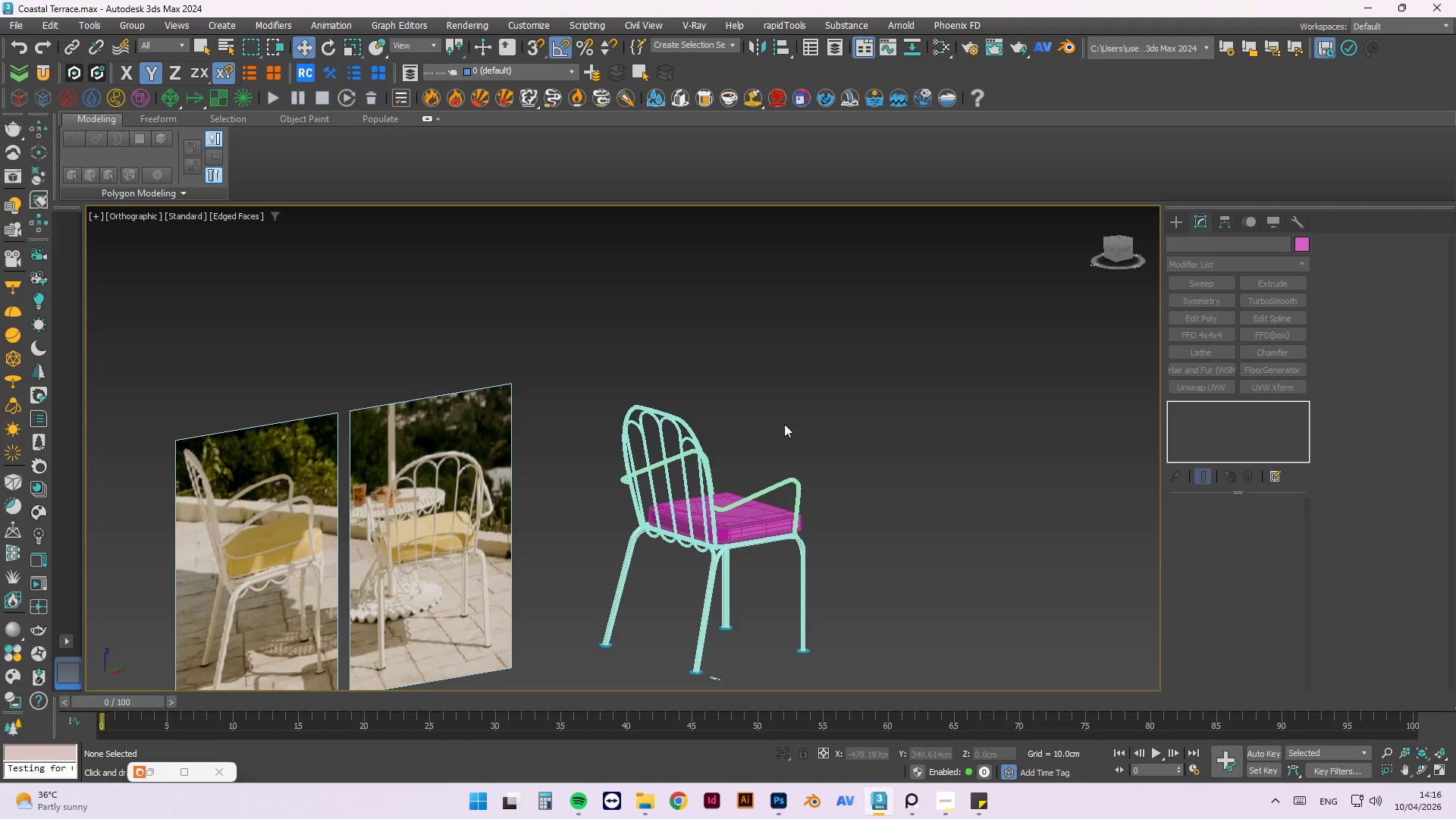 
hold_key(key=AltLeft, duration=0.59)
 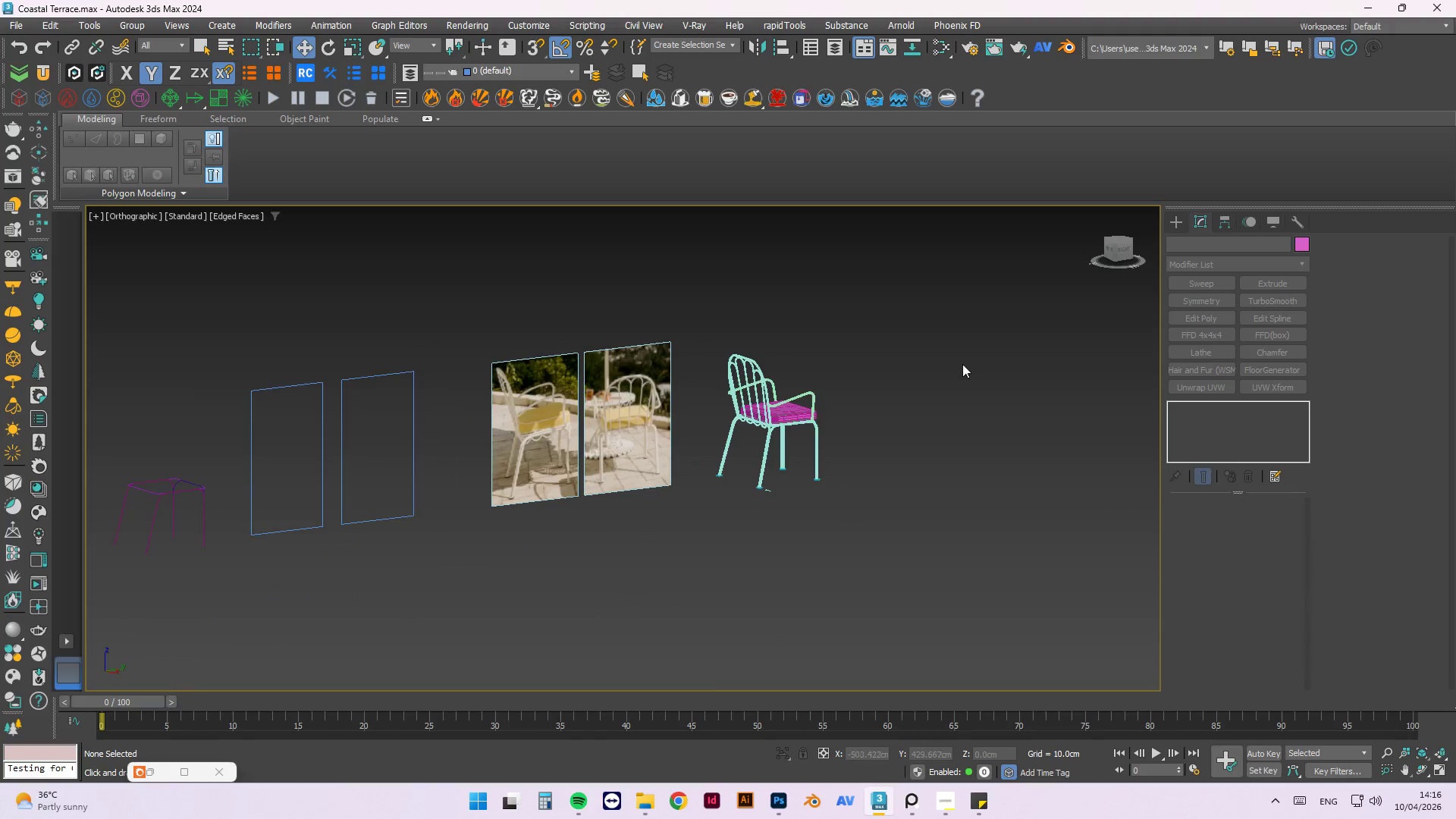 
scroll: coordinate [932, 352], scroll_direction: down, amount: 2.0
 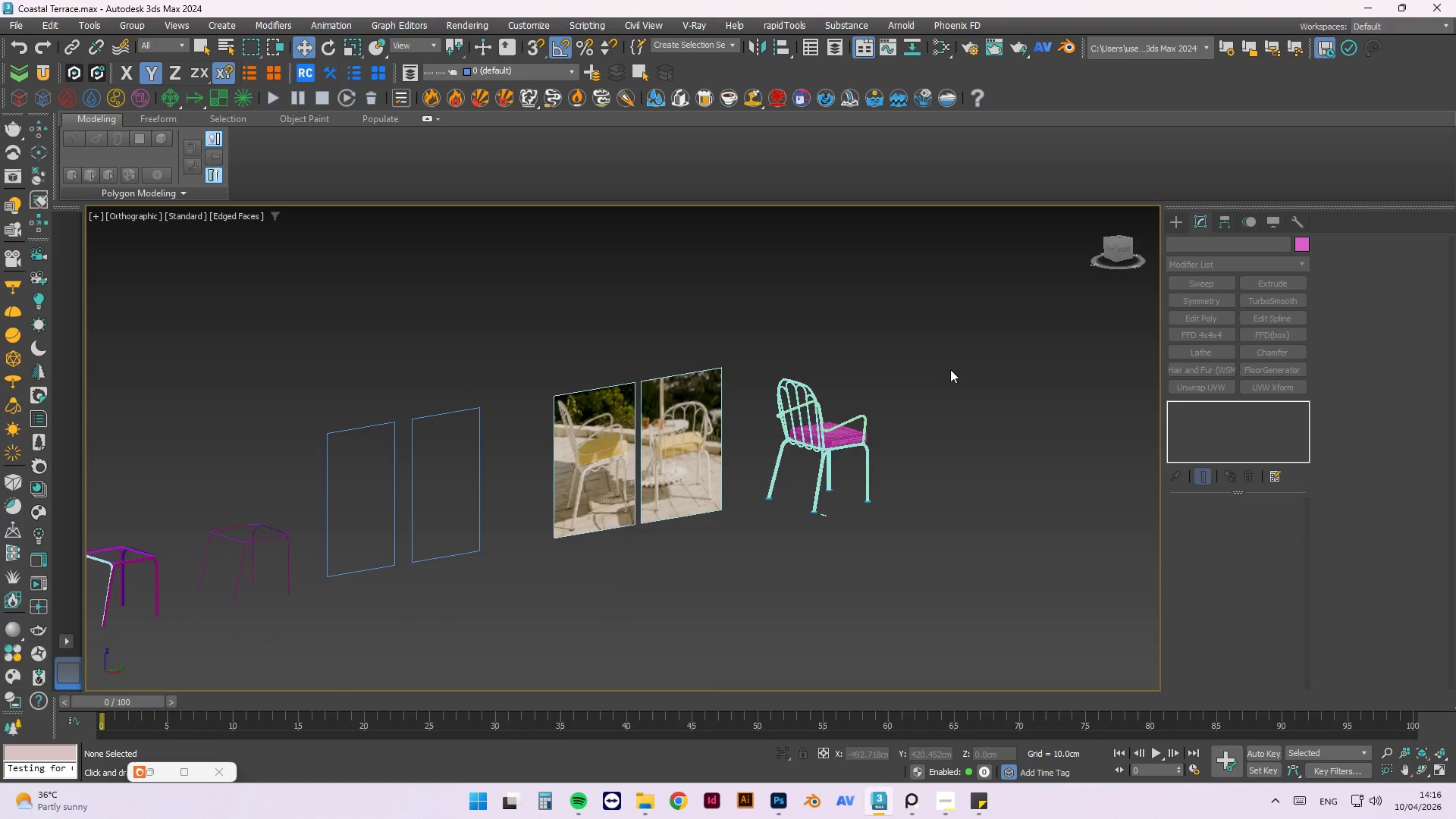 
scroll: coordinate [772, 447], scroll_direction: up, amount: 4.0
 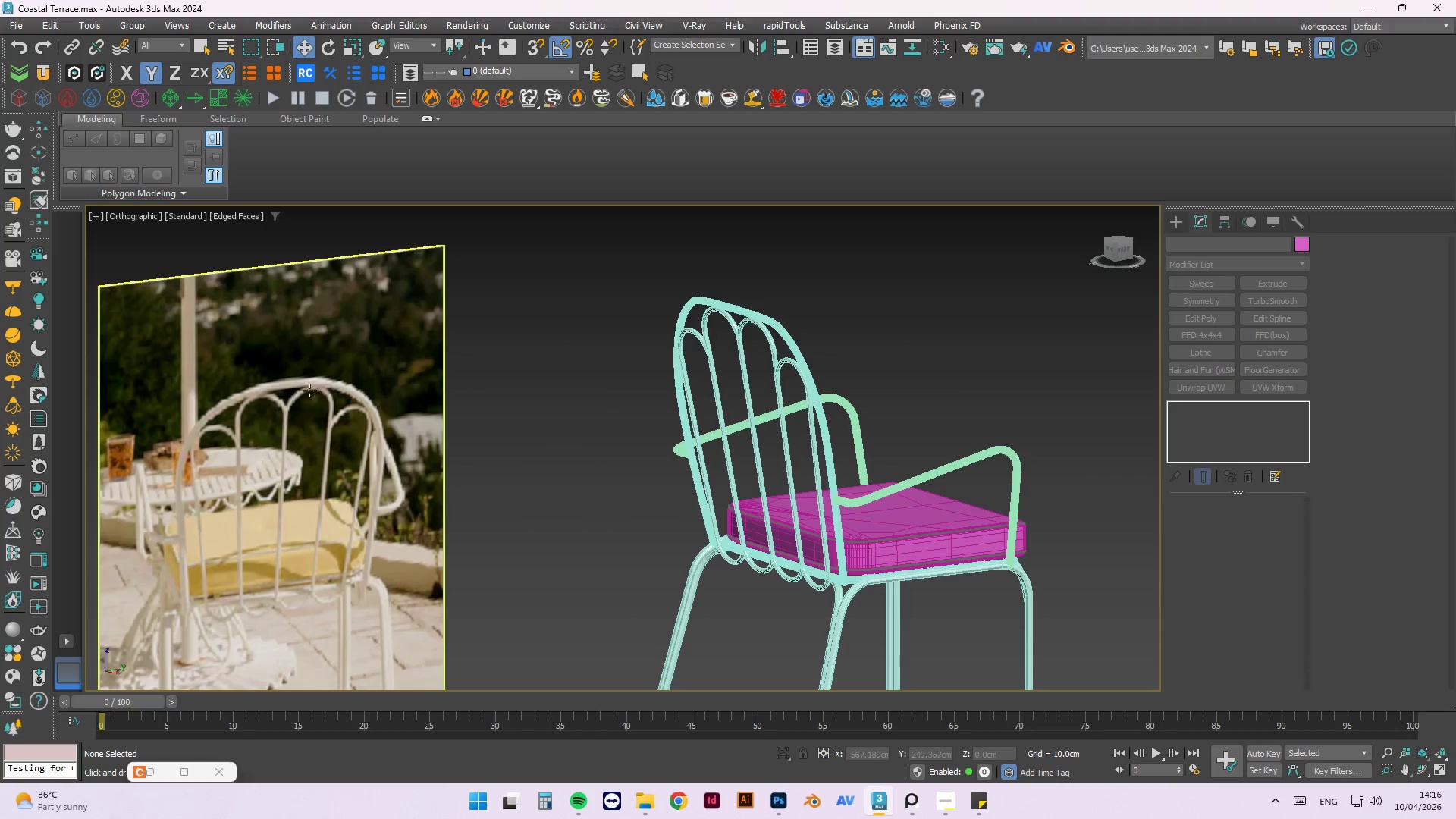 
scroll: coordinate [933, 344], scroll_direction: none, amount: 0.0
 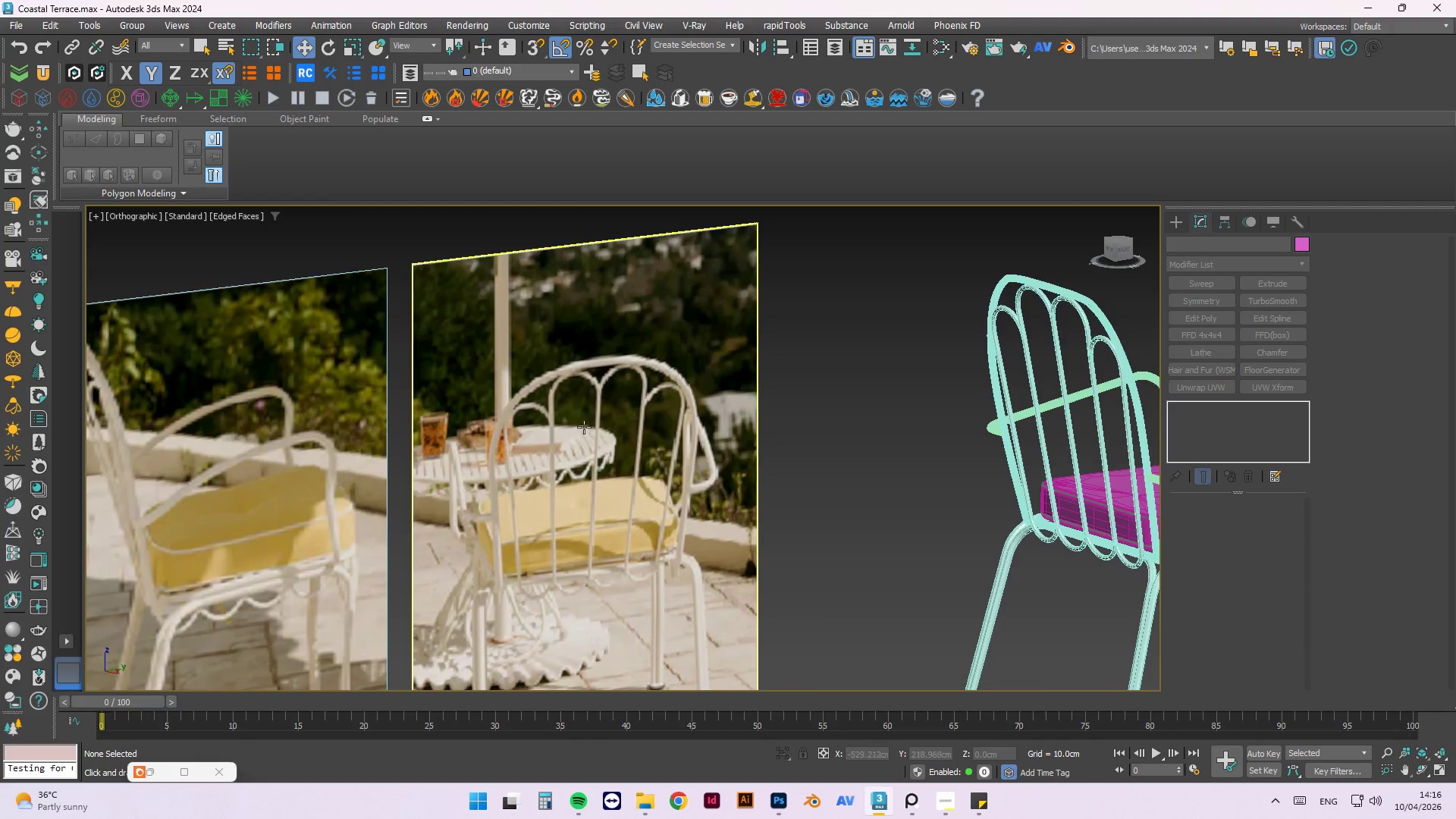 
scroll: coordinate [460, 570], scroll_direction: up, amount: 3.0
 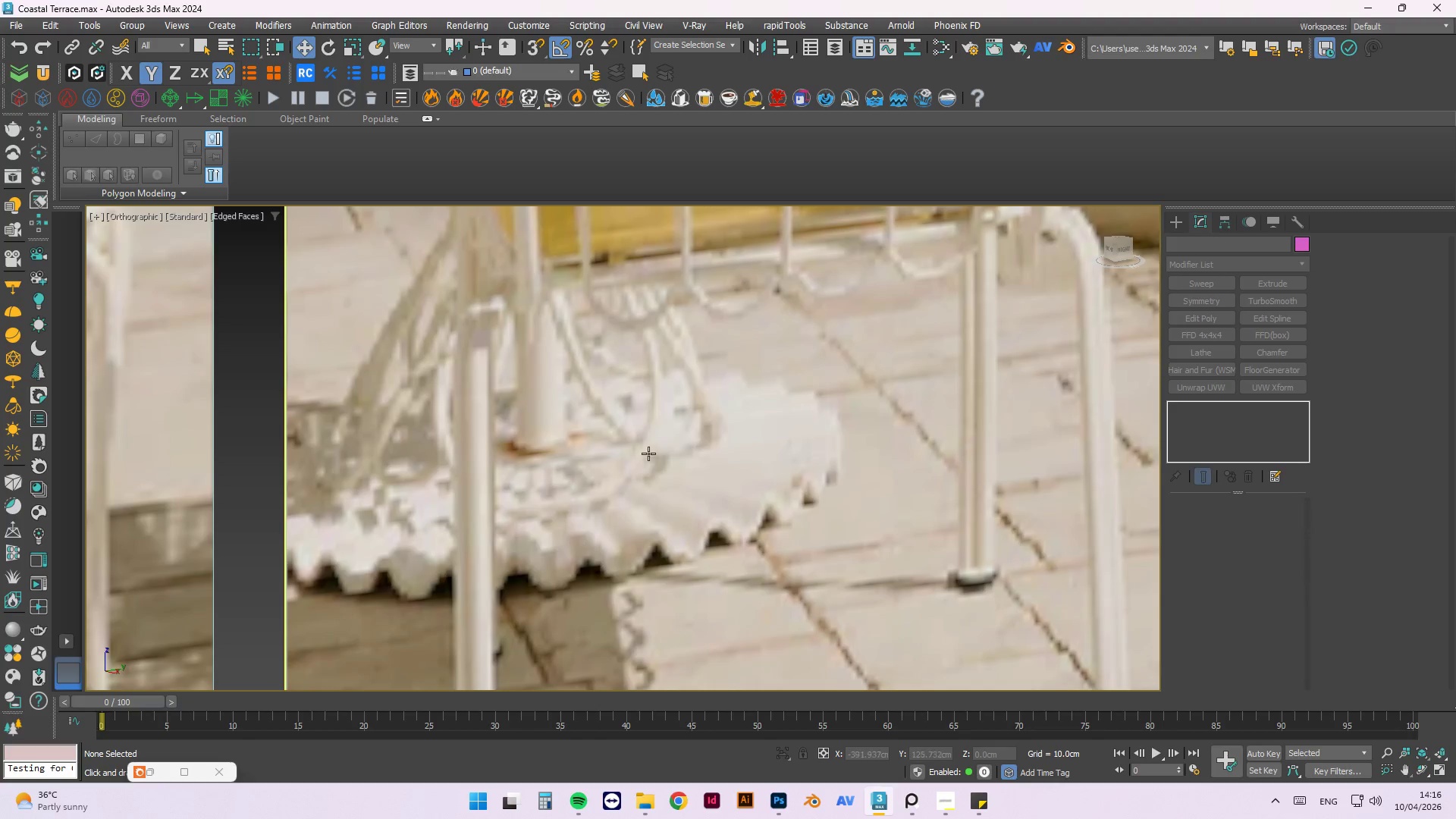 
scroll: coordinate [824, 340], scroll_direction: down, amount: 8.0
 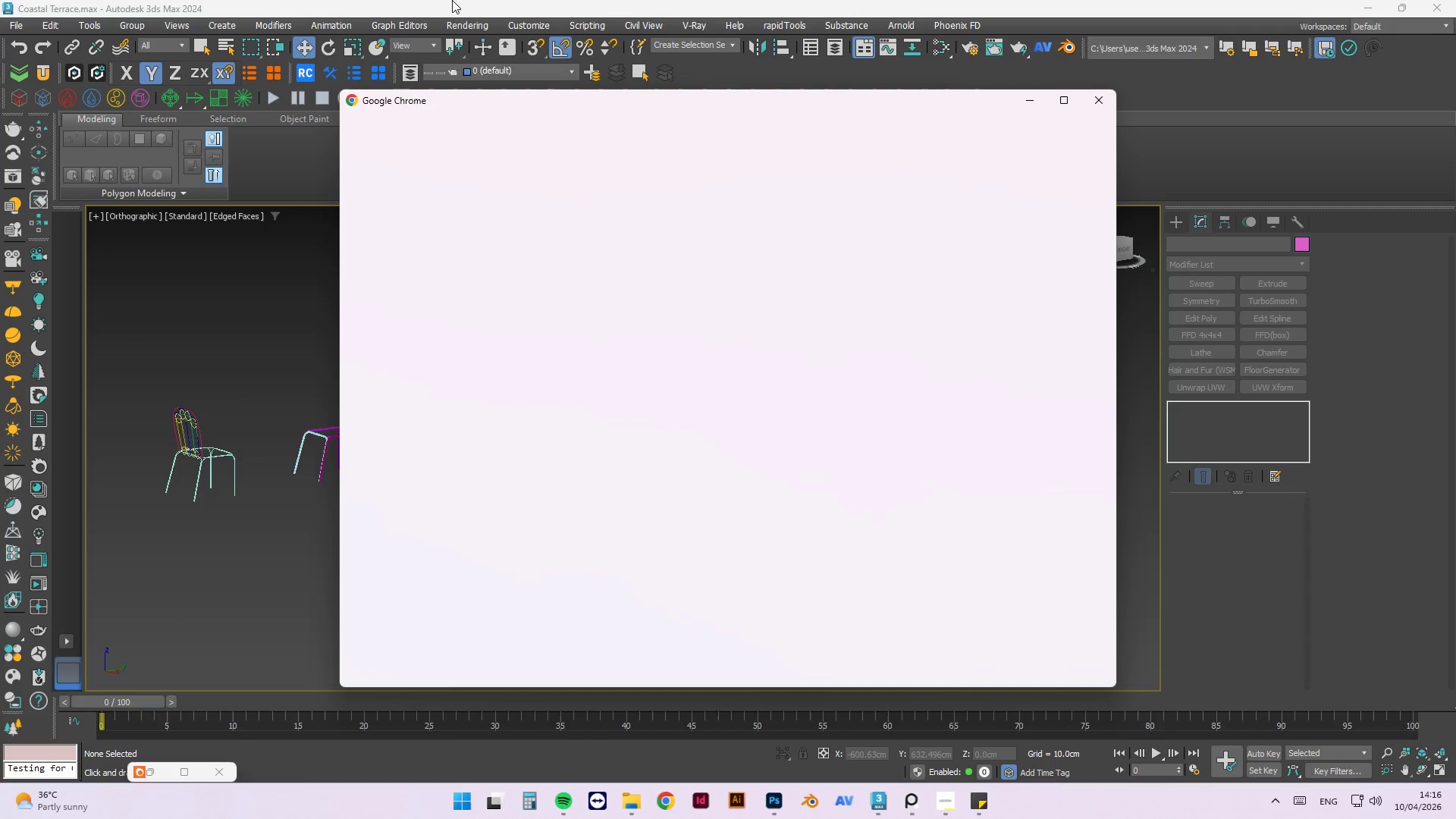 
left_click([734, 442])
 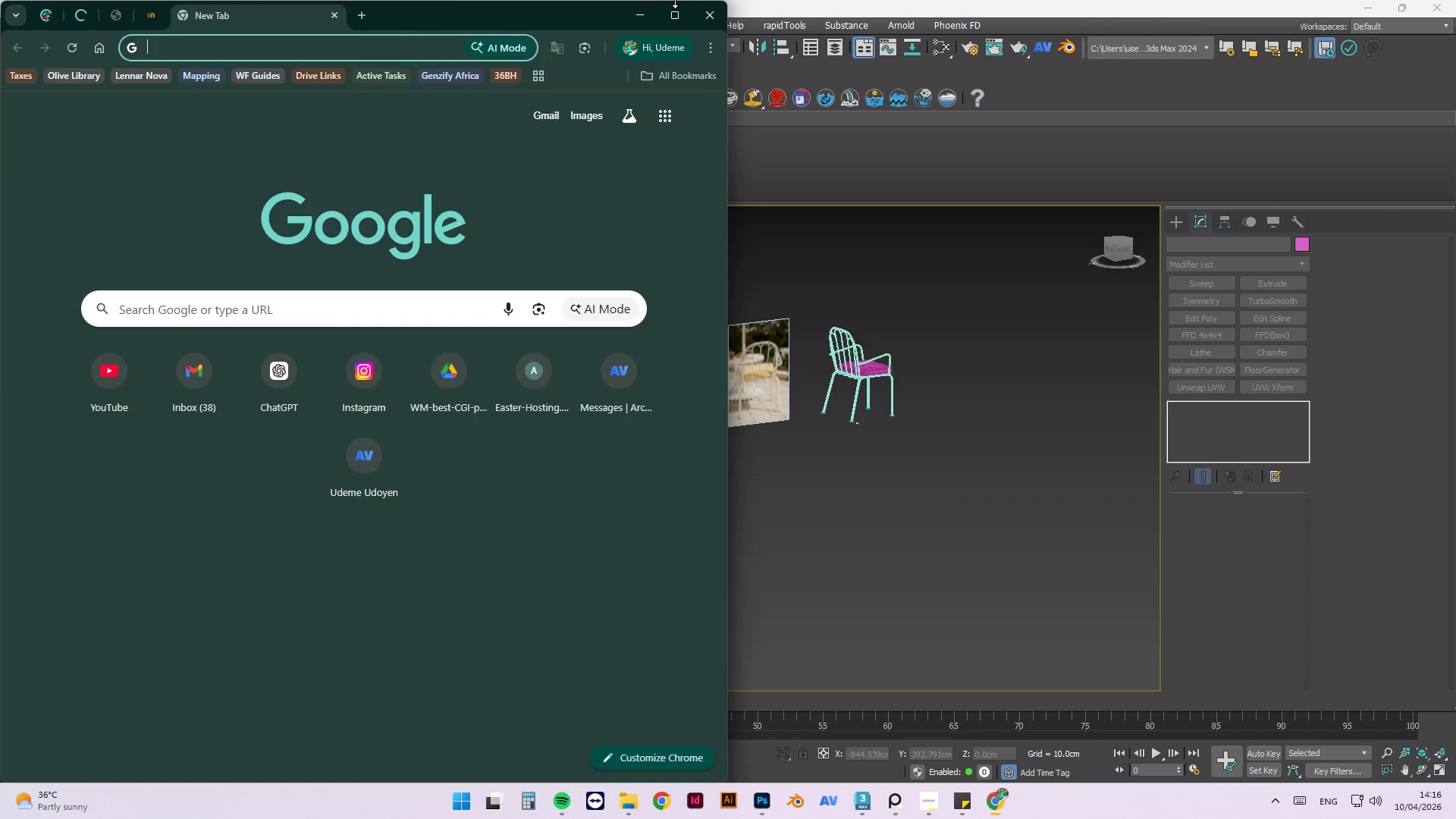 
left_click([676, 8])
 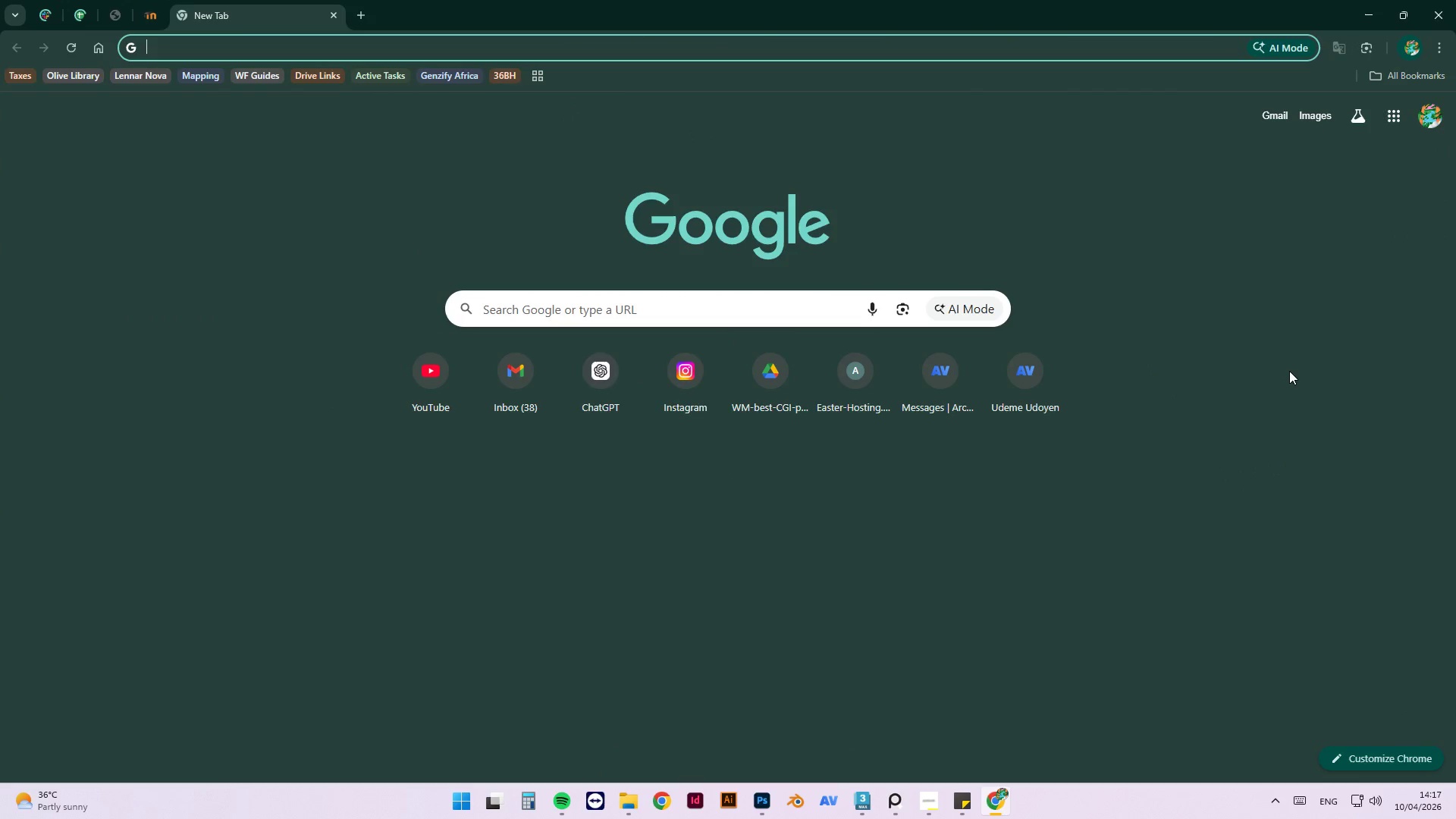 
type(dime)
 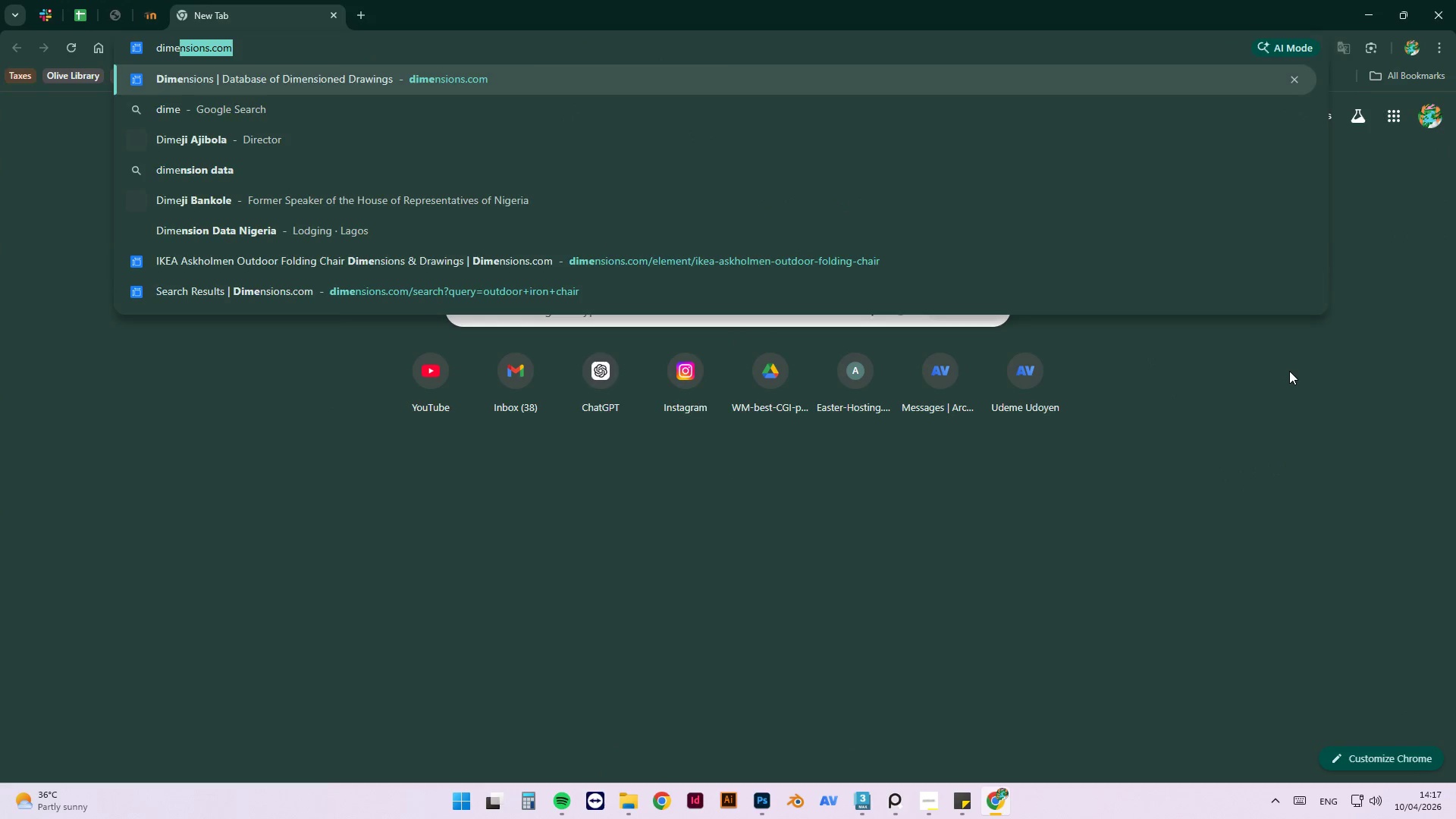 
key(Enter)
 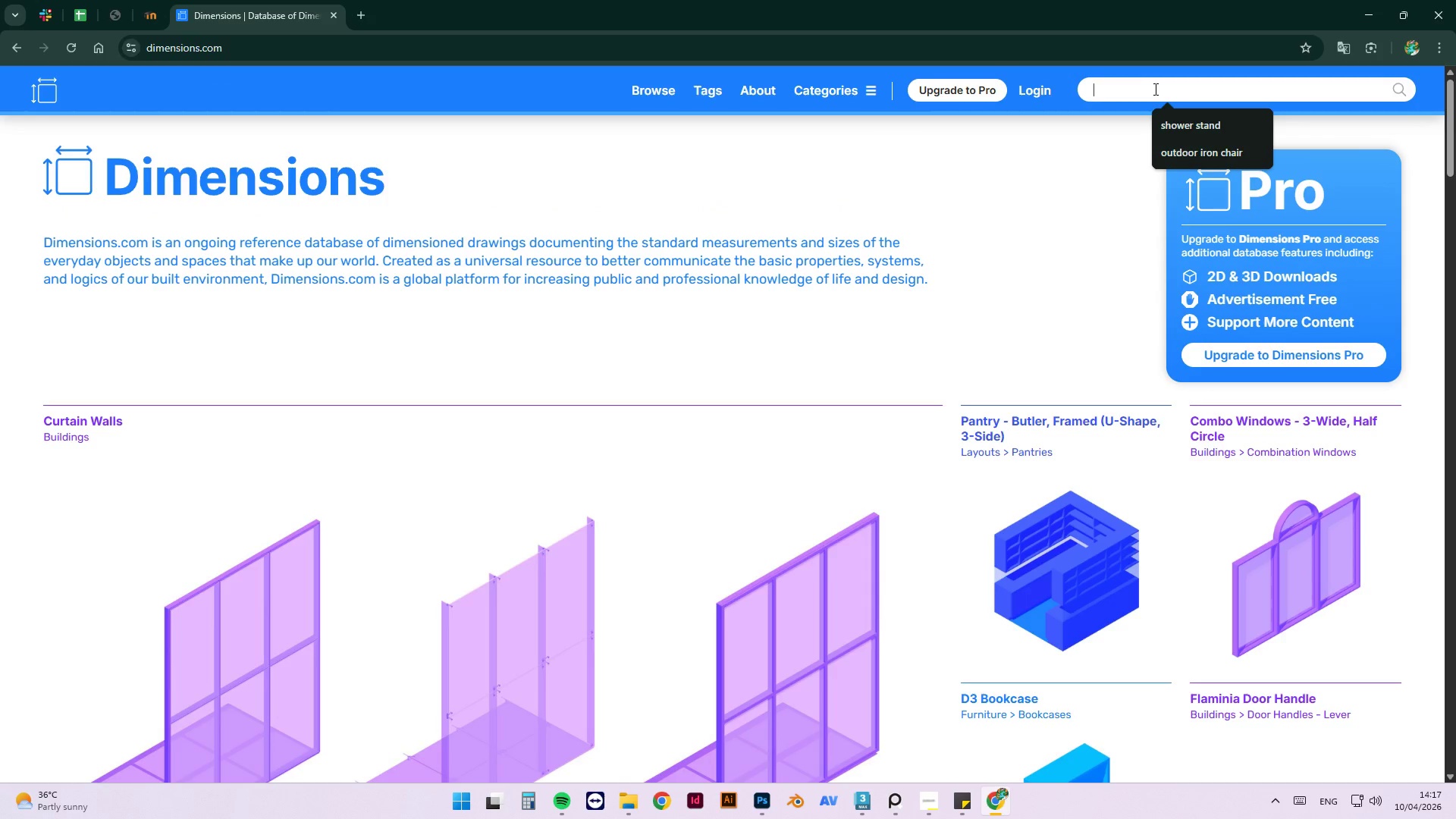 
wait(5.44)
 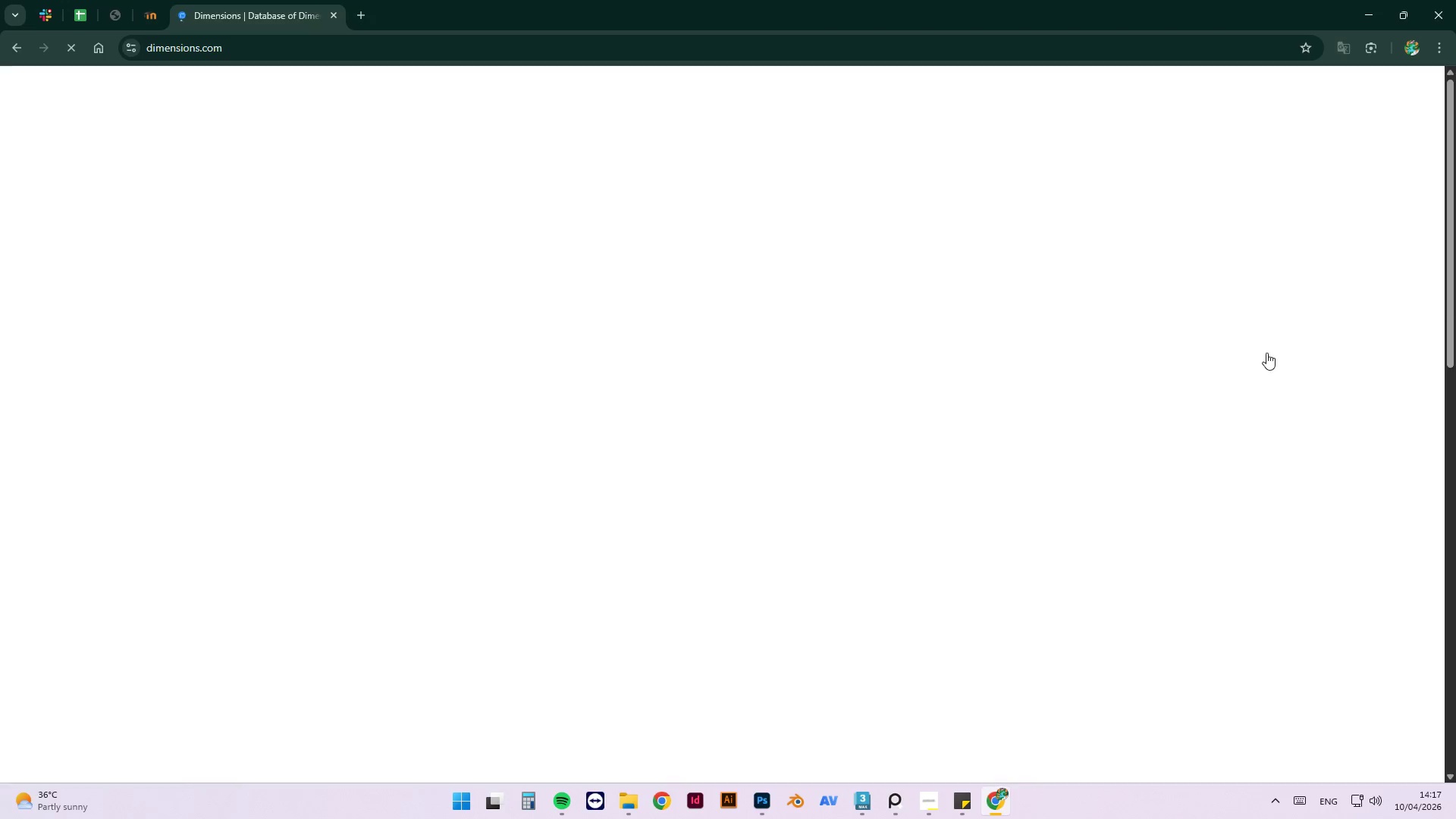 
type(outdoor iron table)
 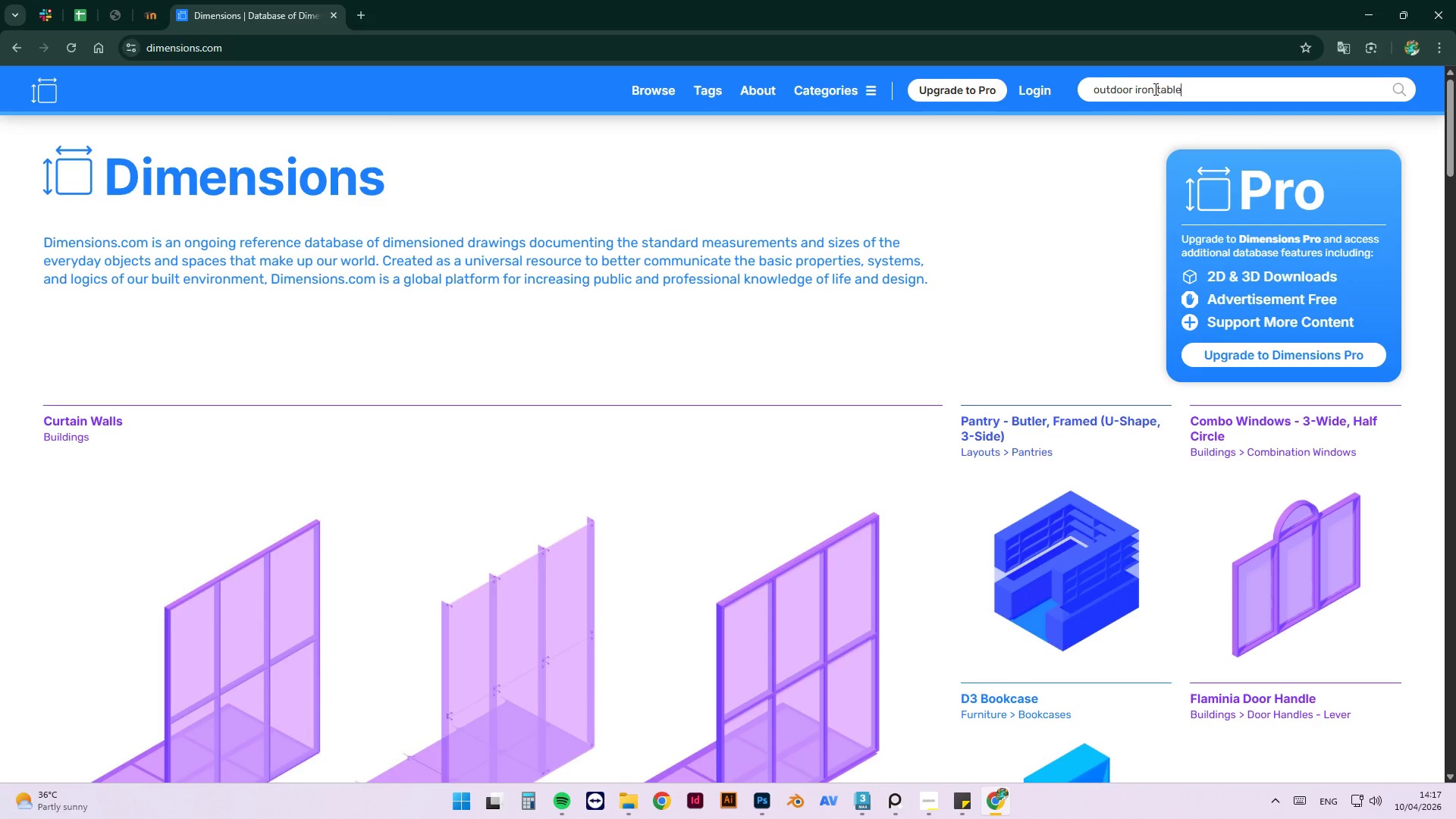 
key(Enter)
 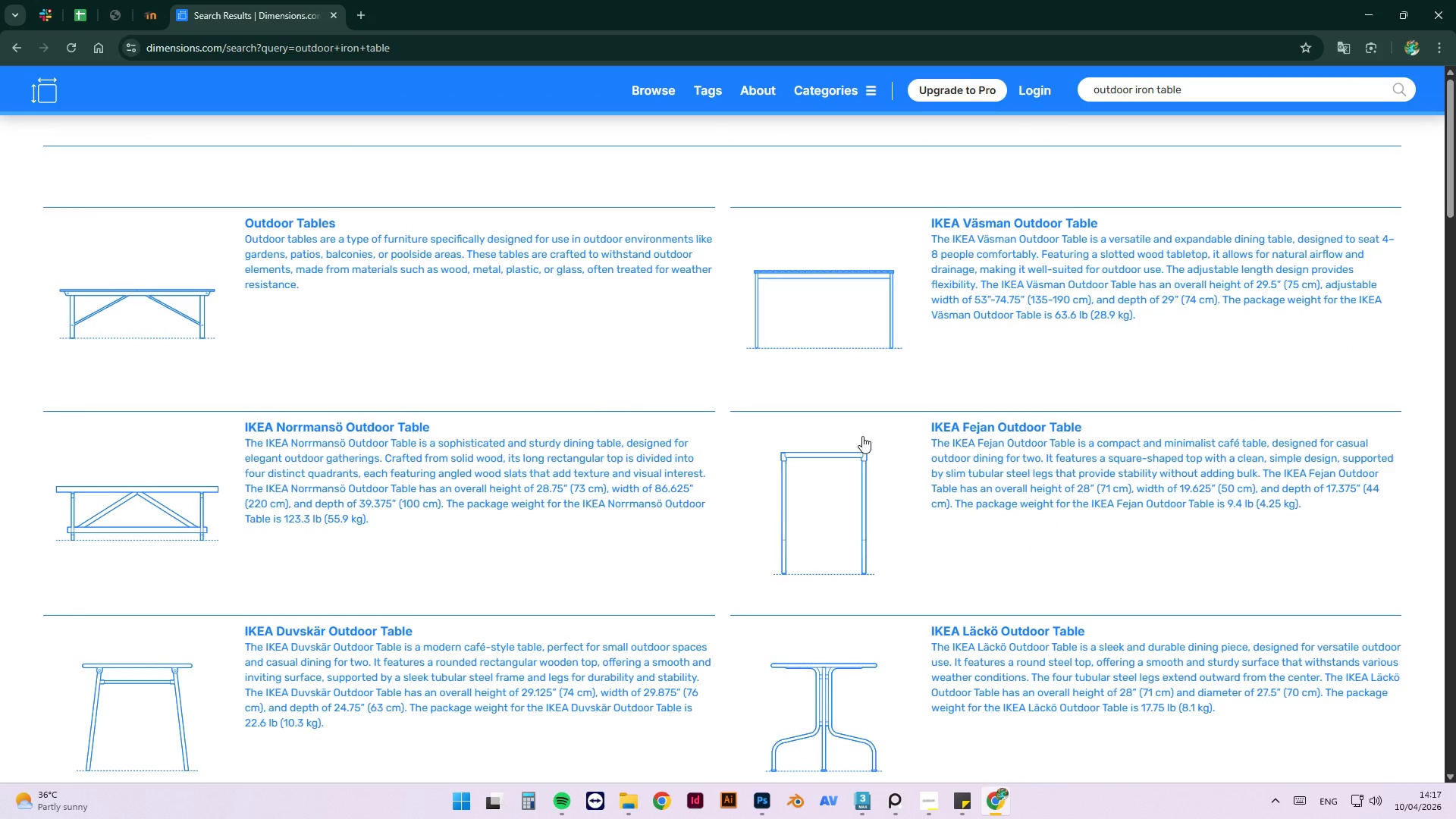 
scroll: coordinate [830, 318], scroll_direction: down, amount: 11.0
 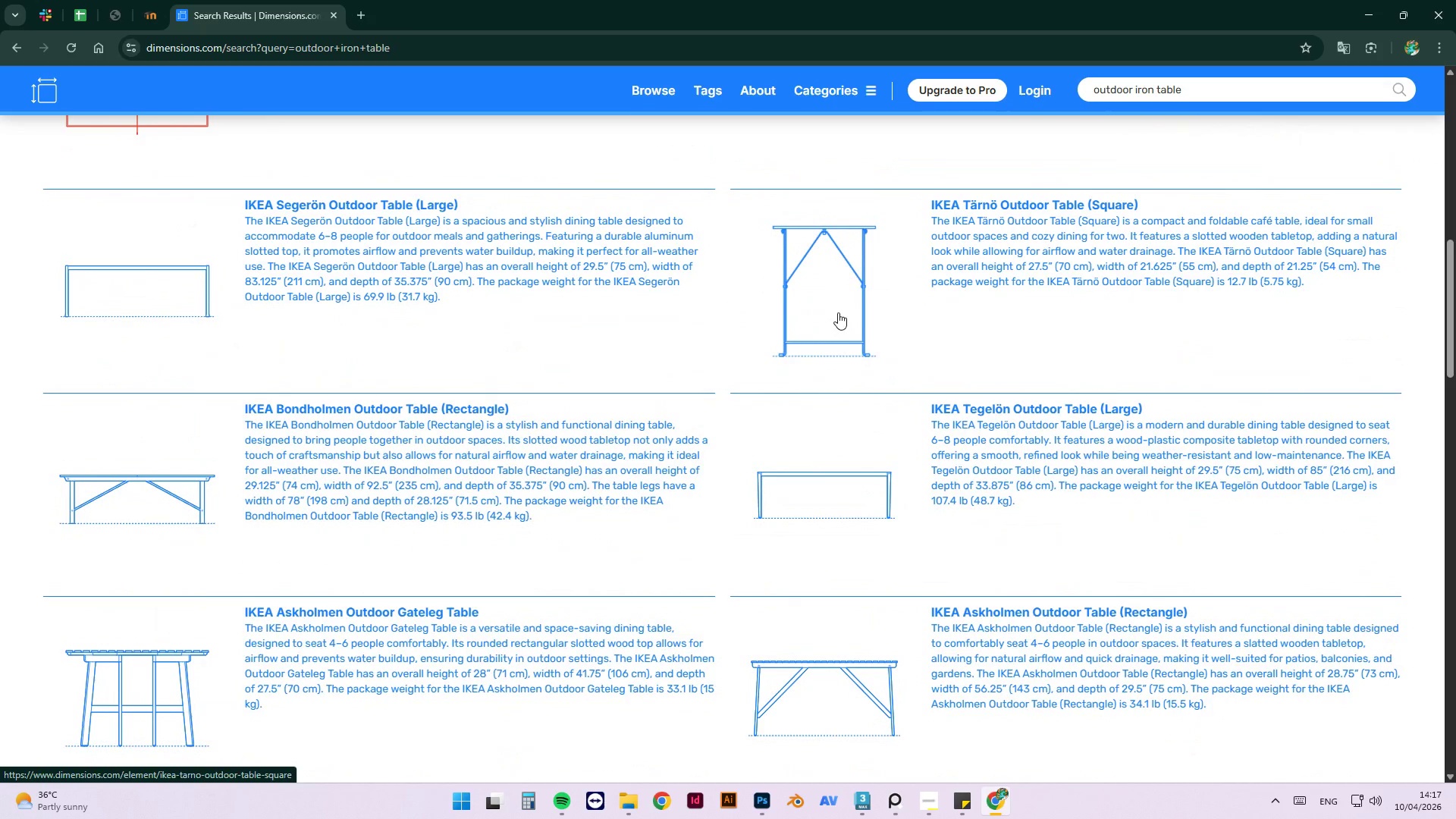 
middle_click([839, 297])
 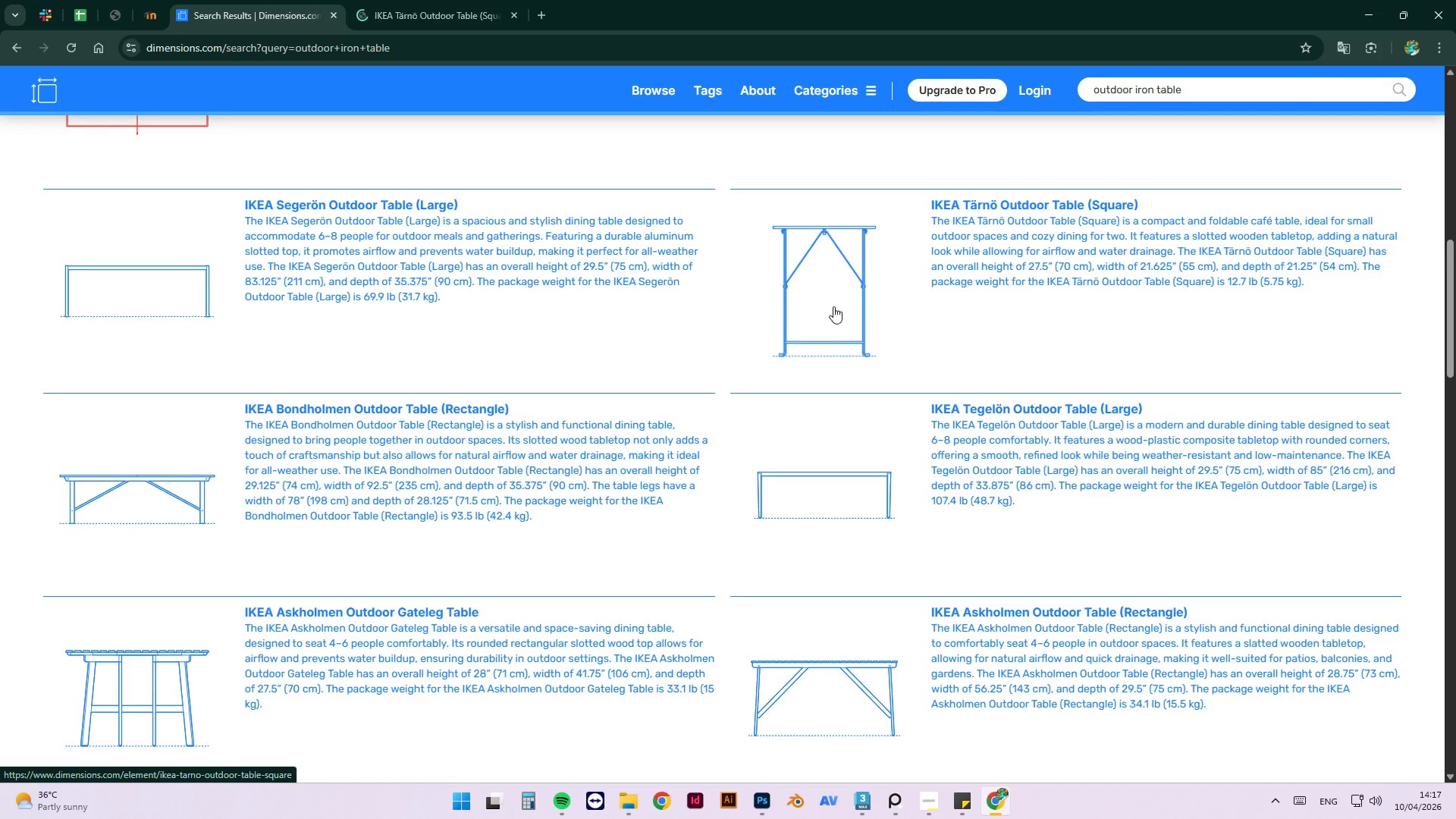 
scroll: coordinate [224, 375], scroll_direction: down, amount: 7.0
 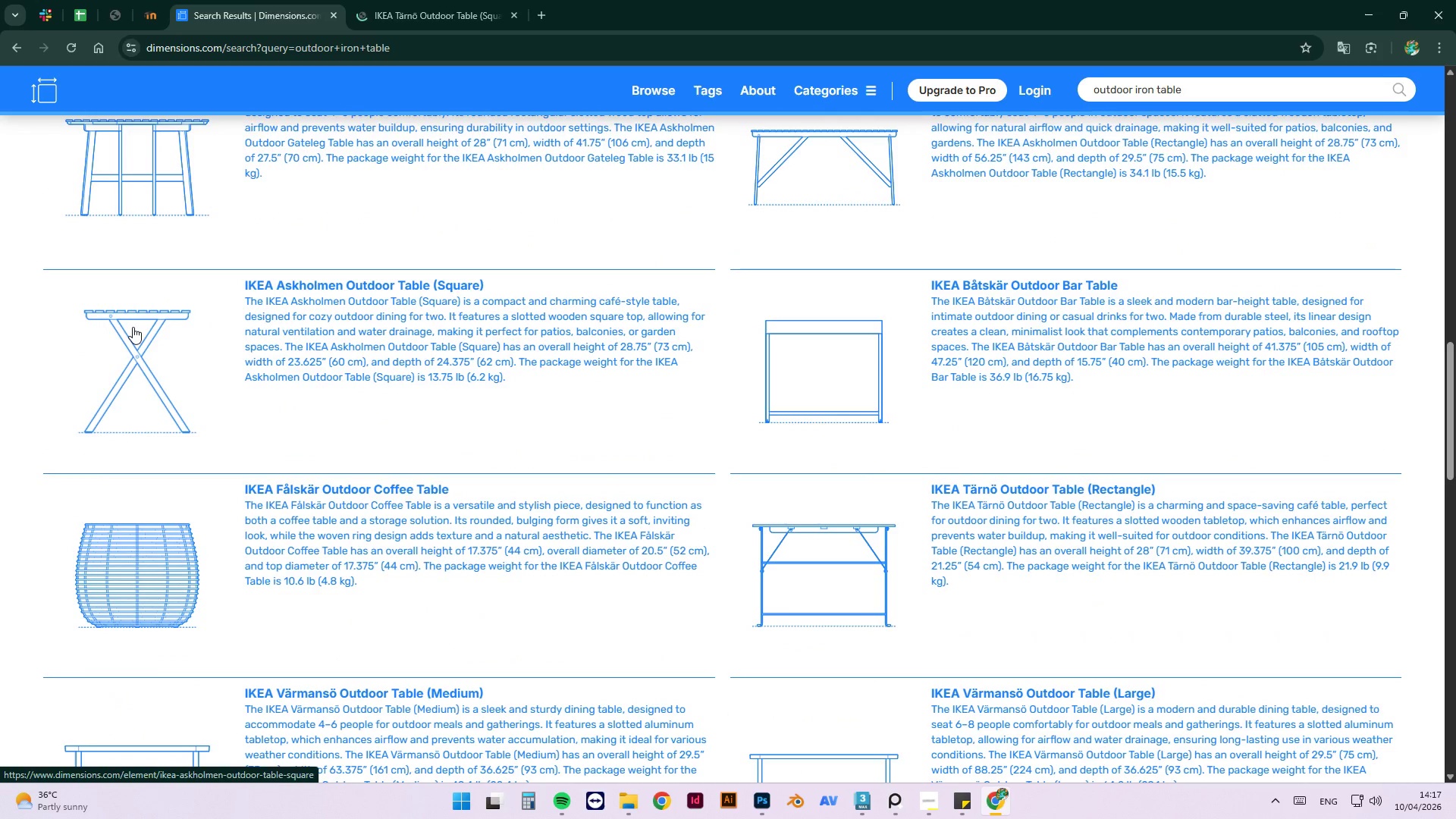 
middle_click([133, 327])
 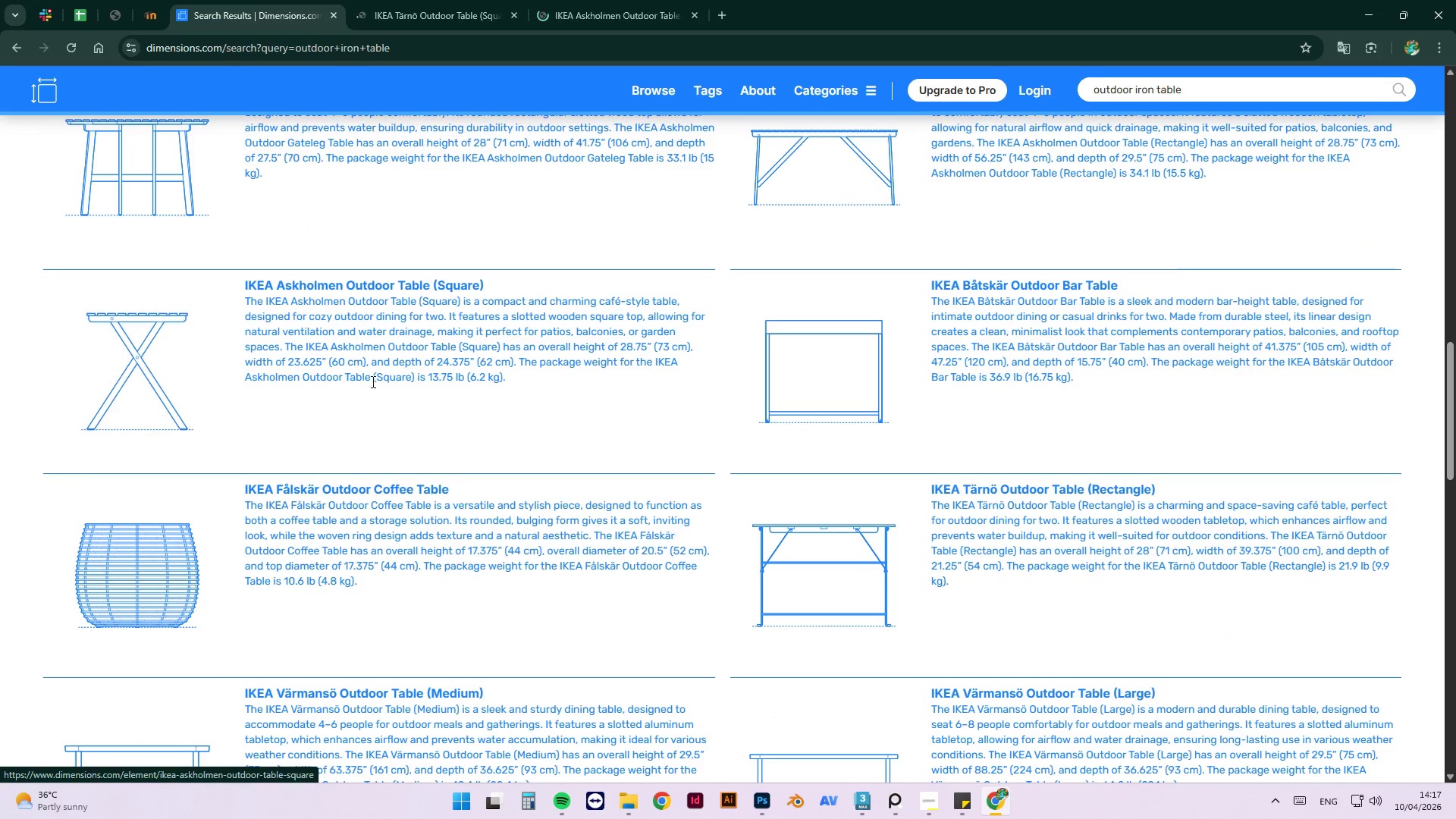 
scroll: coordinate [711, 425], scroll_direction: down, amount: 8.0